 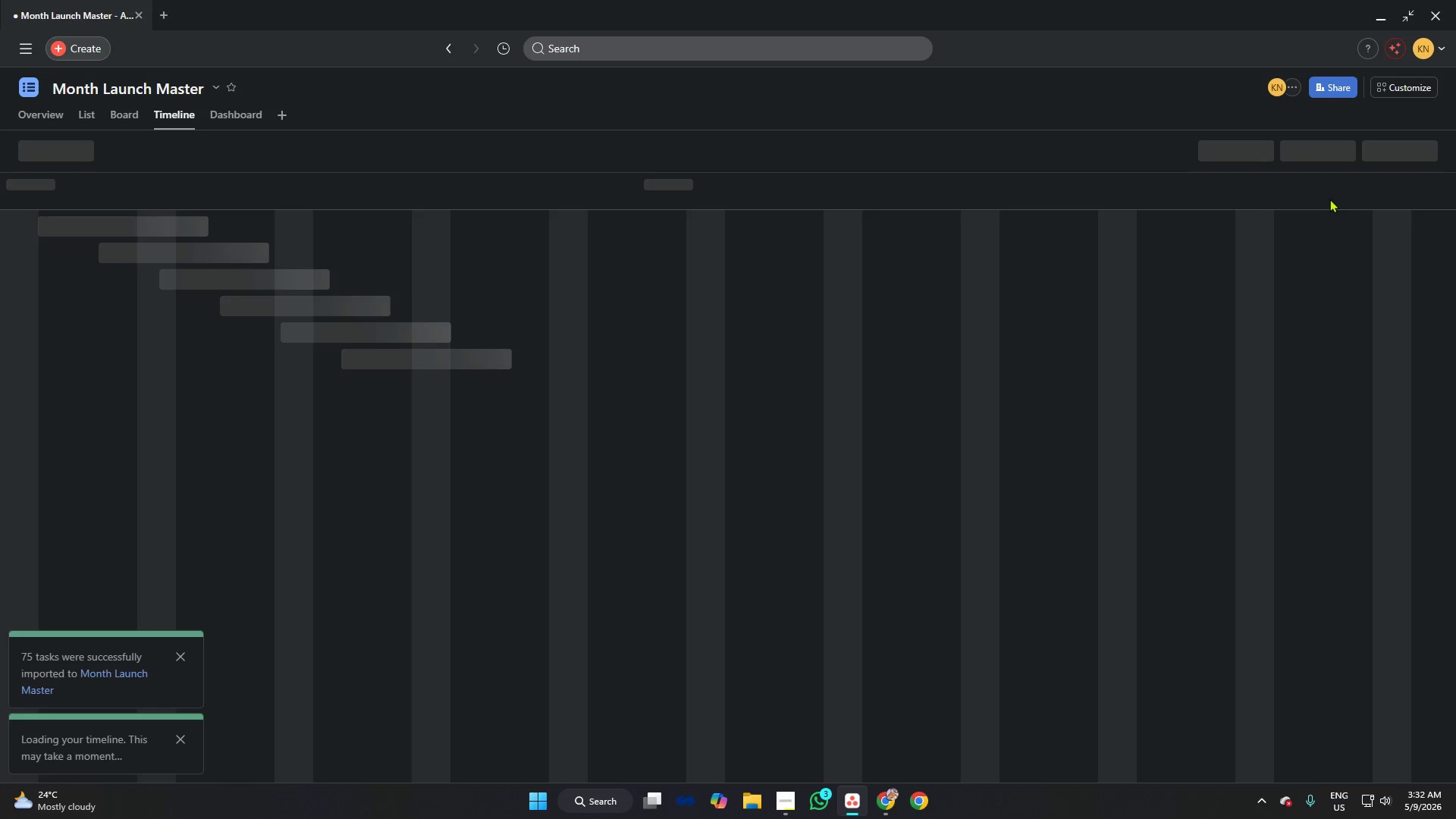 
left_click([1186, 155])
 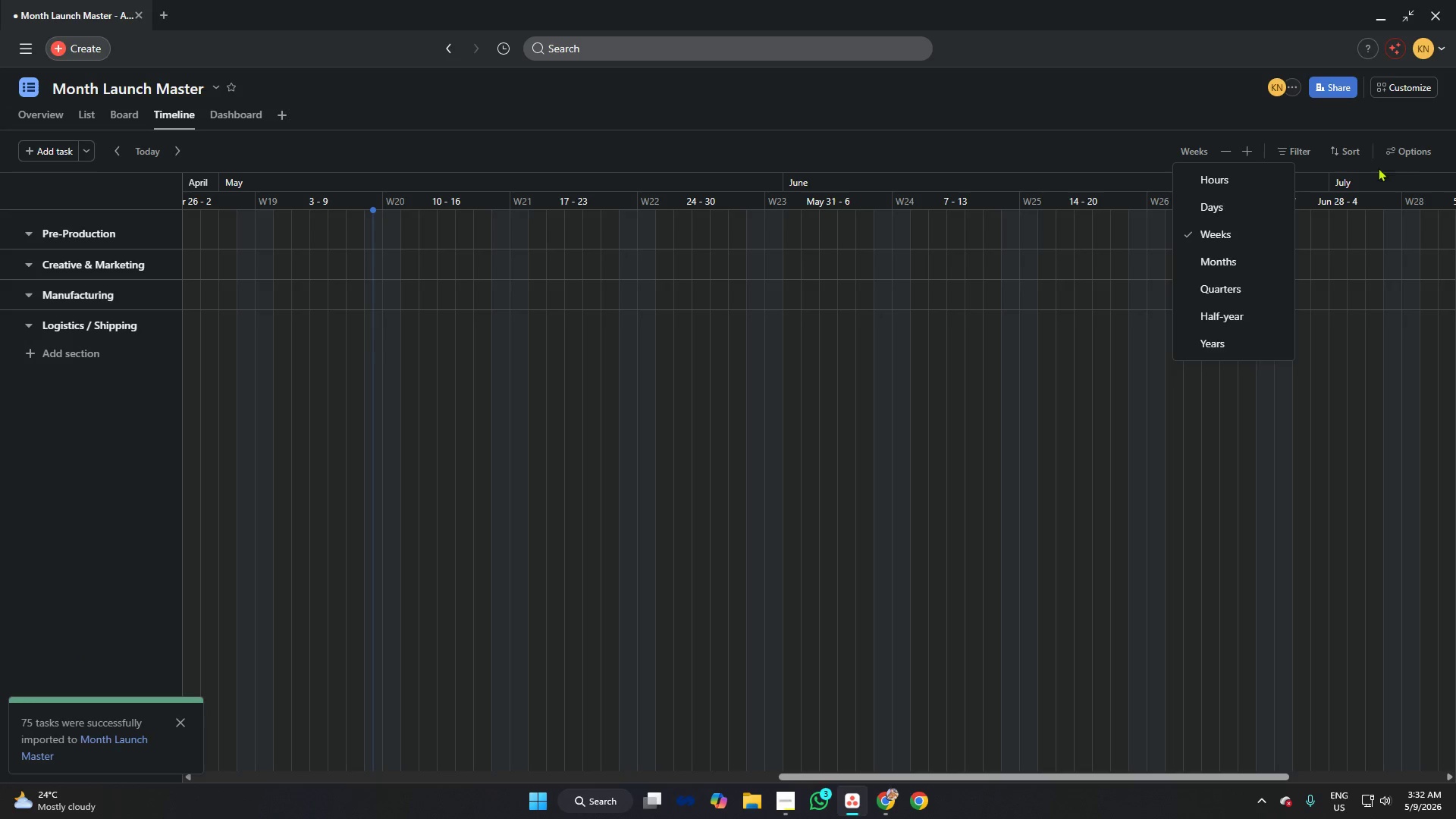 
left_click([1410, 152])
 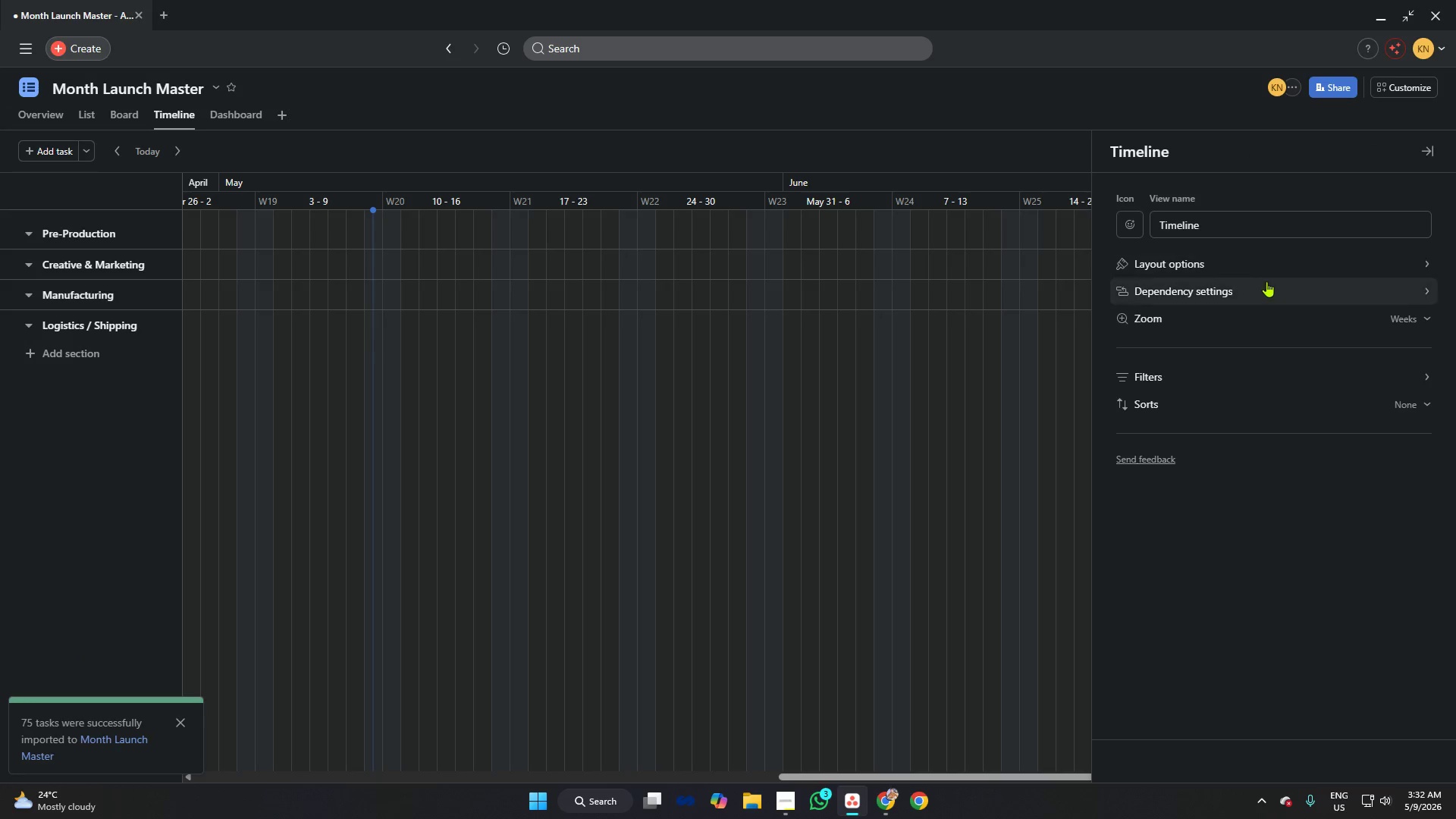 
left_click([1257, 284])
 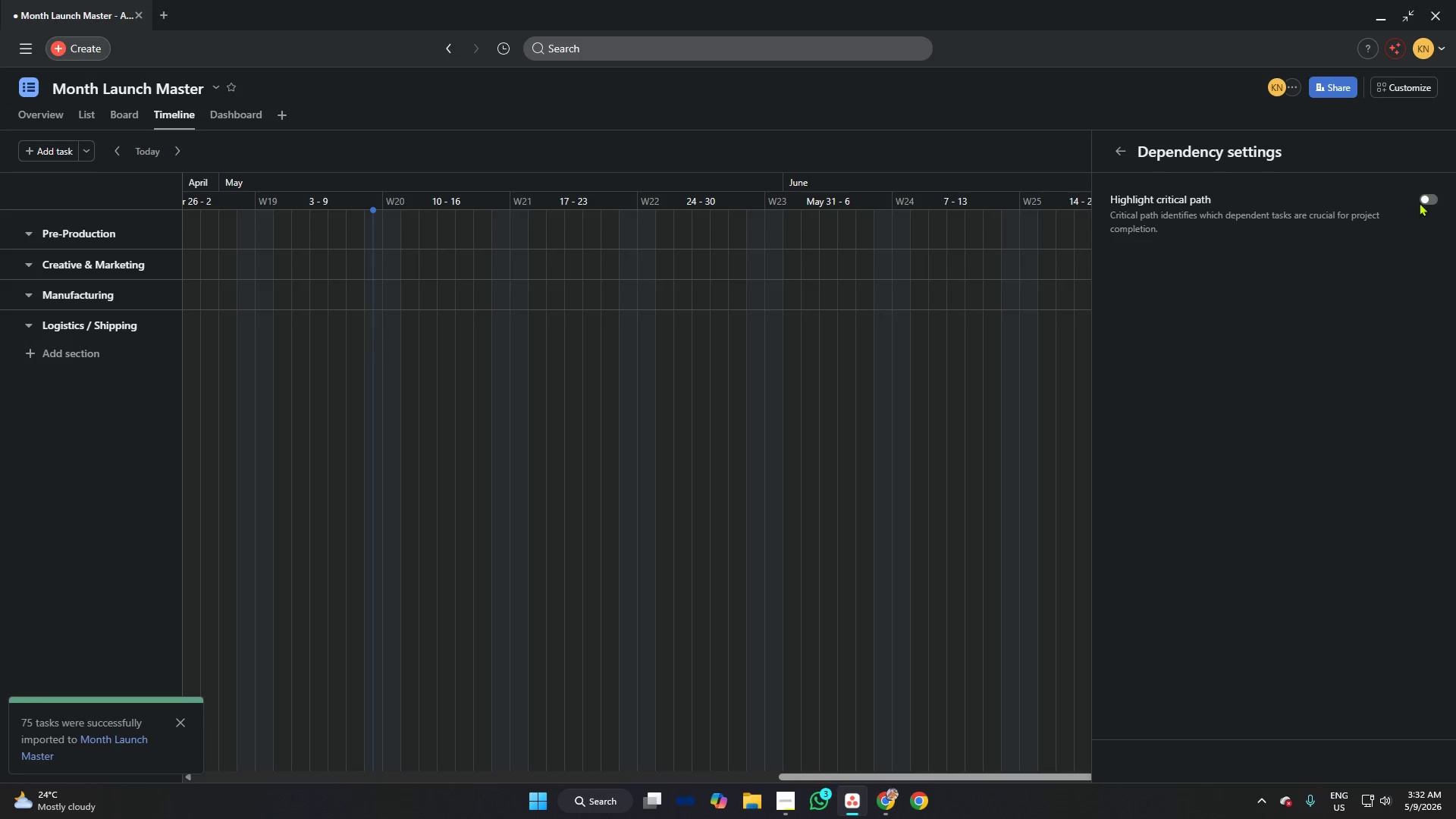 
left_click([1424, 200])
 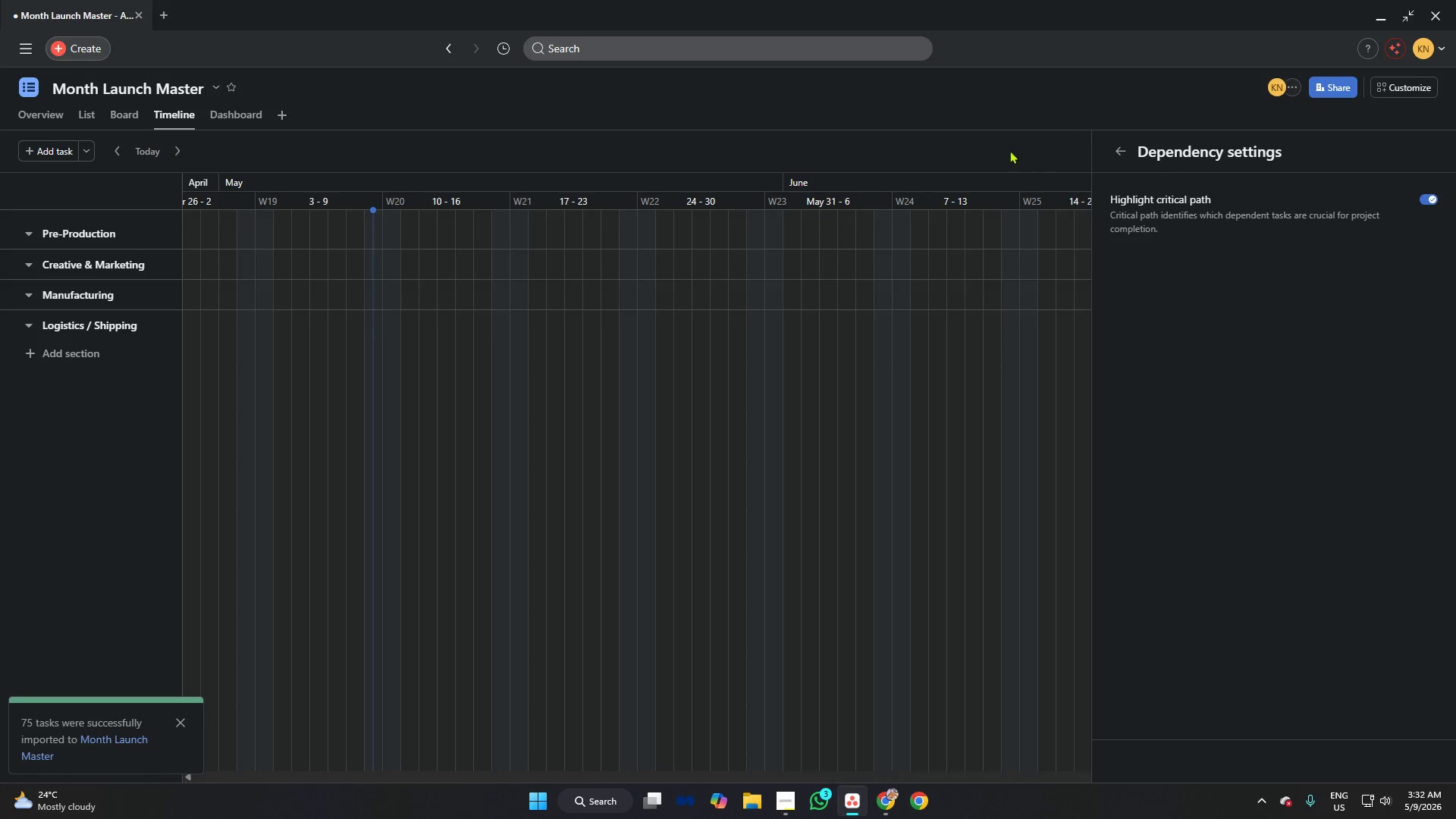 
left_click([957, 138])
 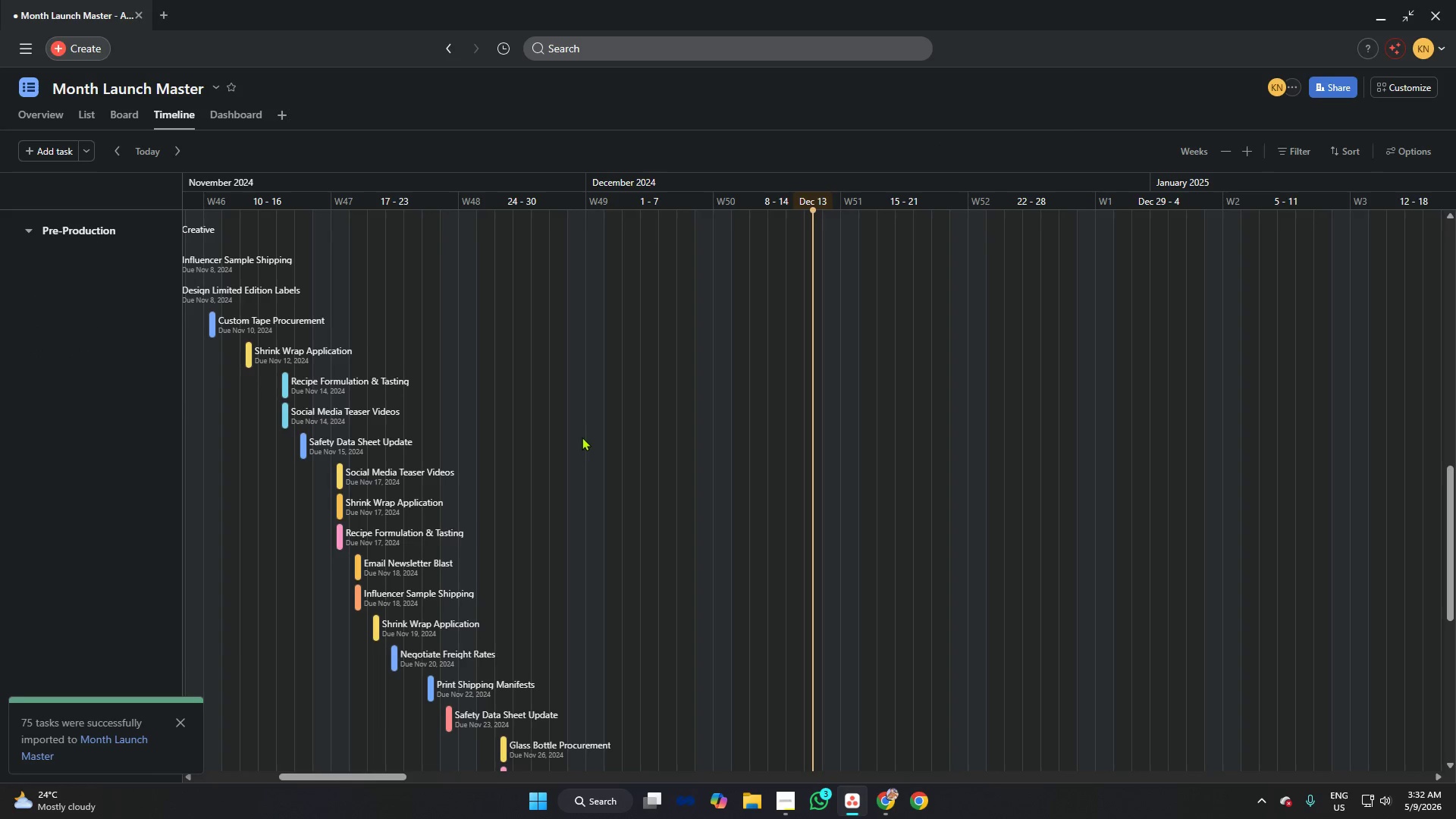 
left_click([786, 799])